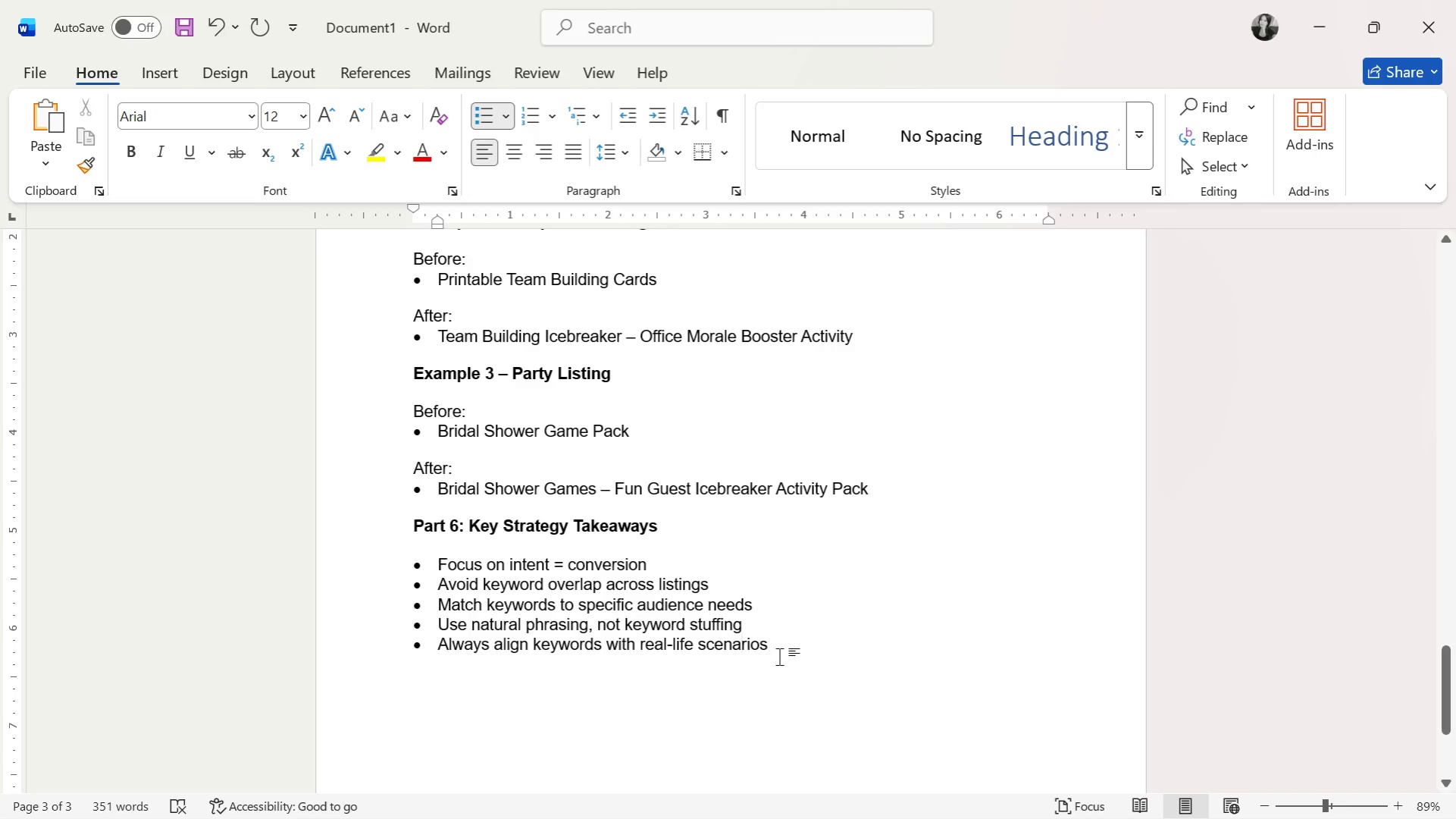 
scroll: coordinate [719, 613], scroll_direction: up, amount: 55.0
 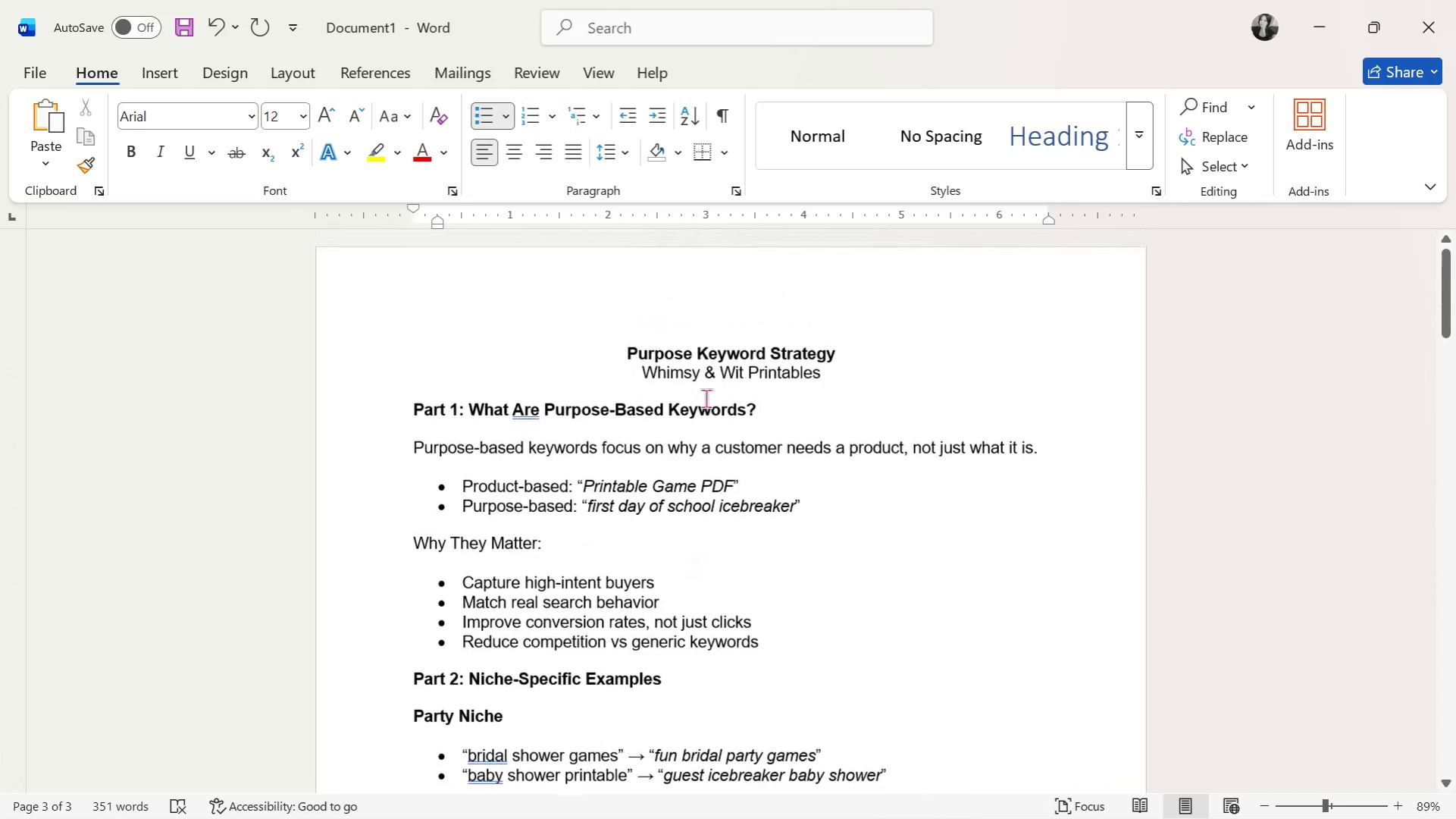 
key(Alt+AltLeft)
 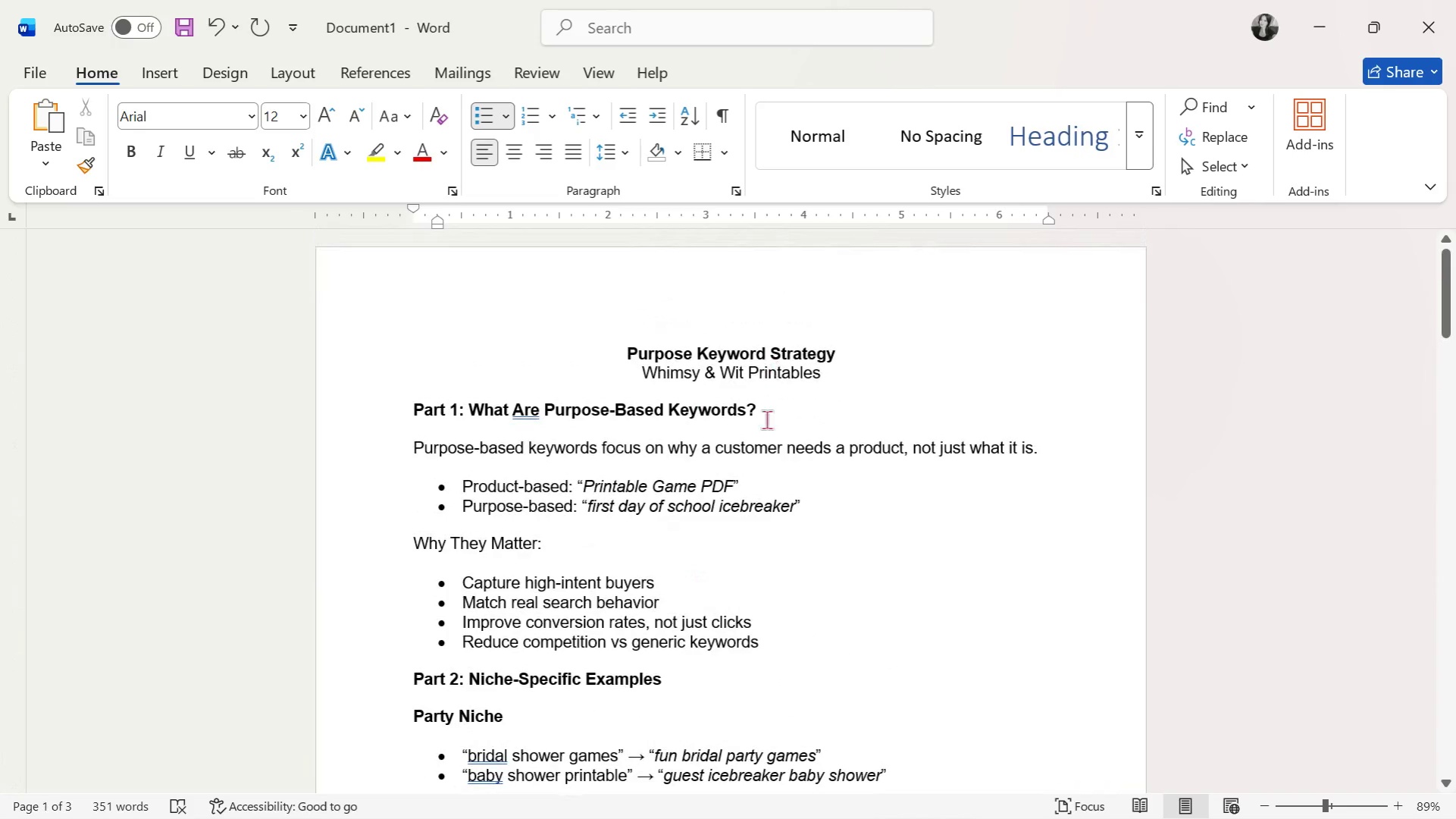 
key(Alt+Tab)
 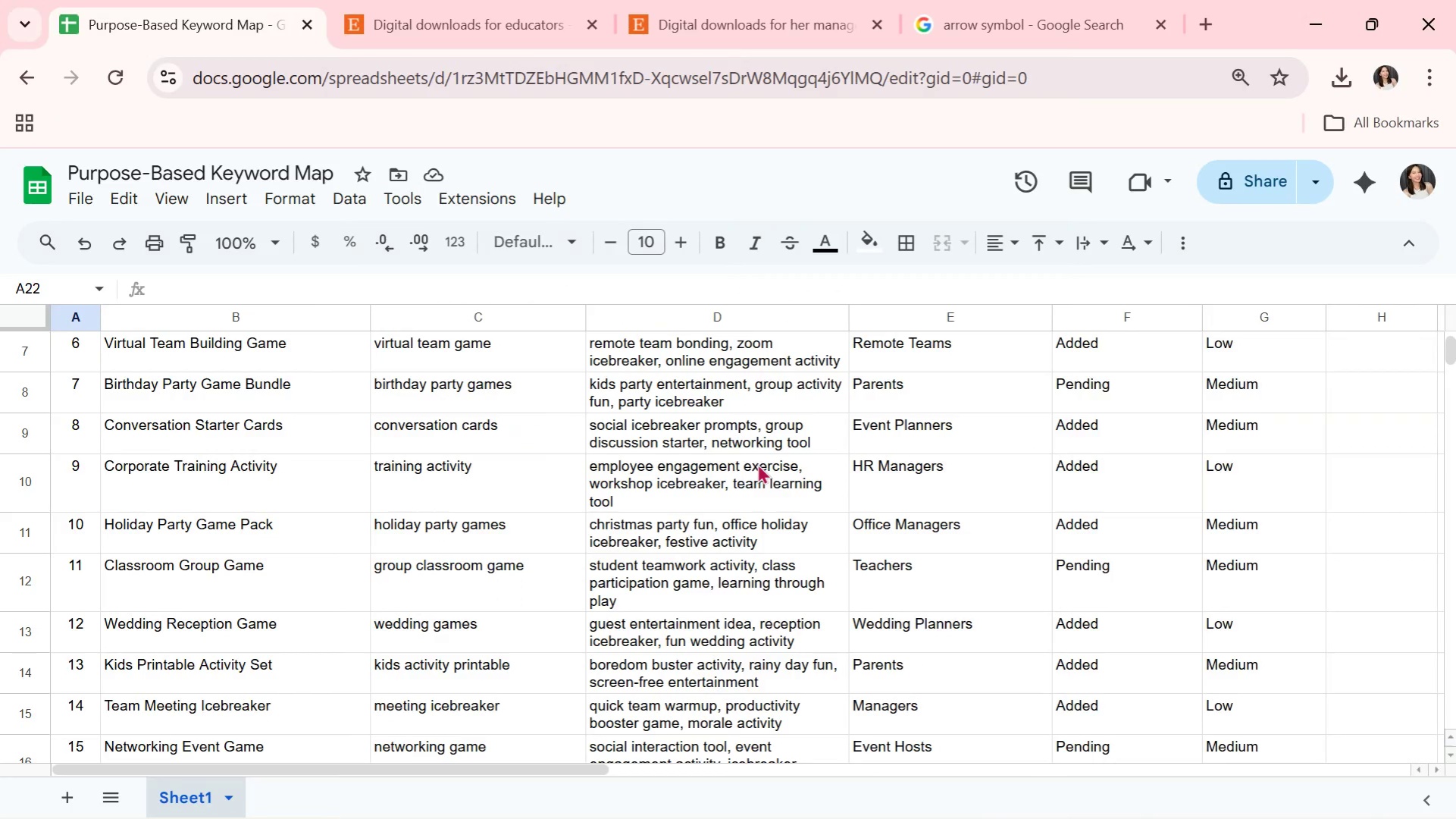 
key(Alt+Tab)
 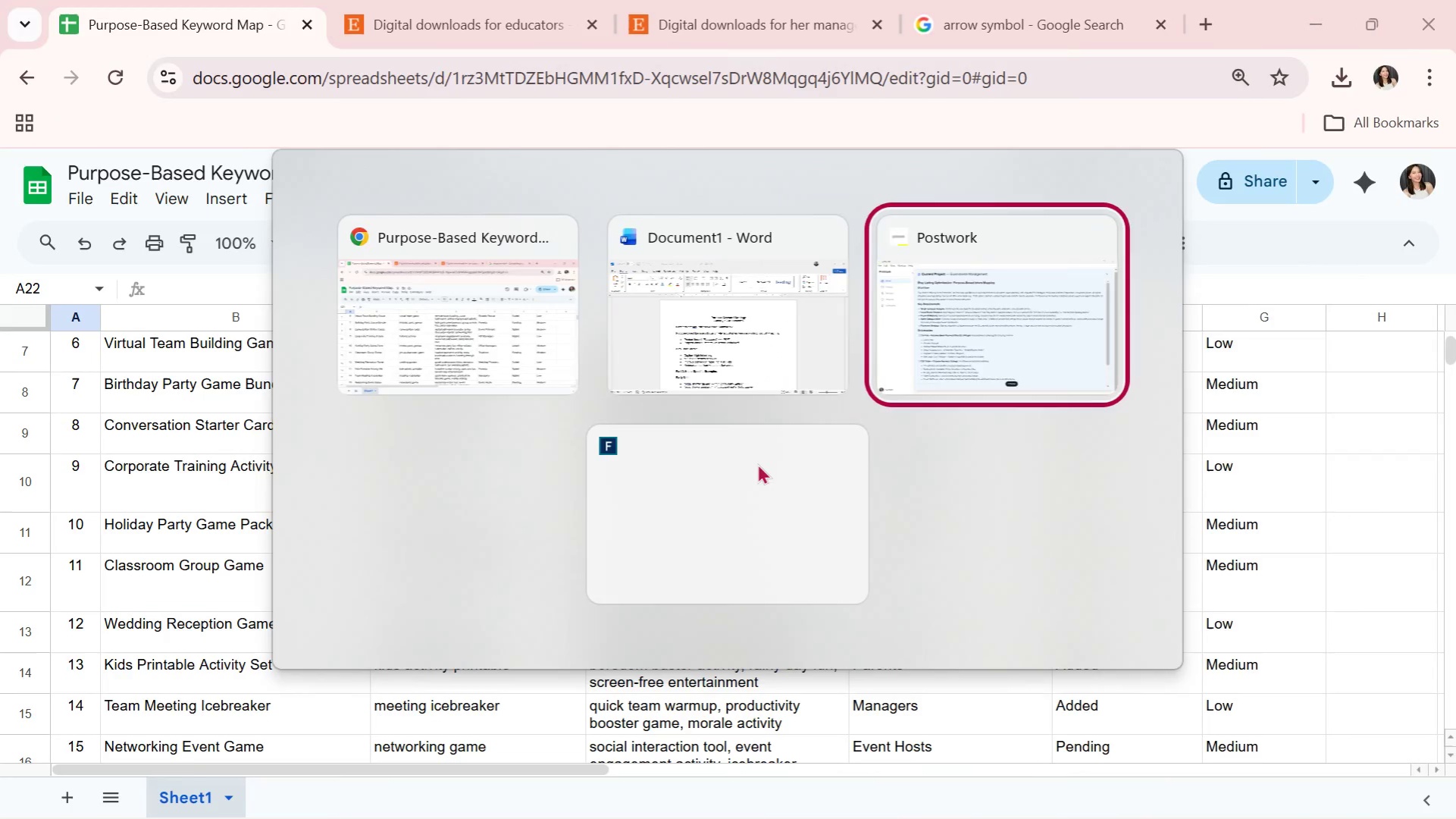 
key(Alt+Tab)